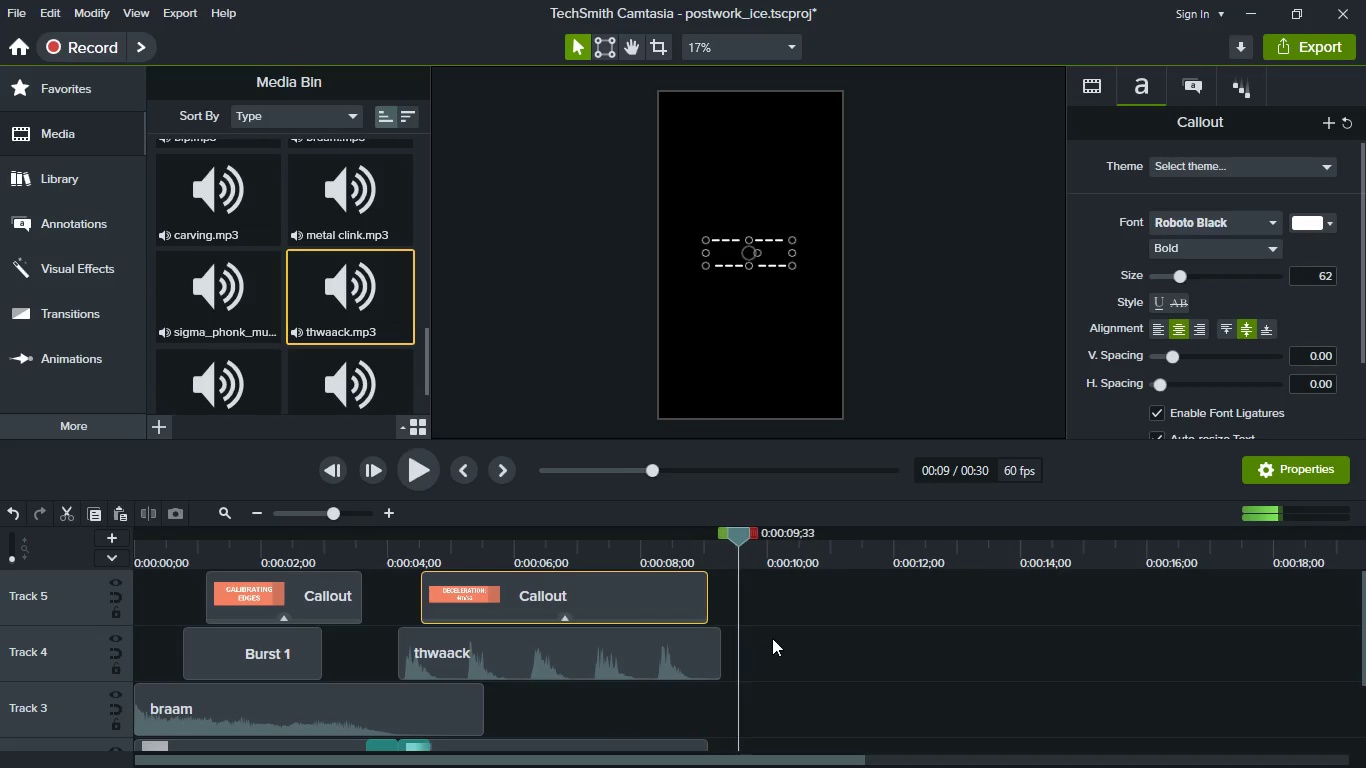 
scroll: coordinate [772, 639], scroll_direction: down, amount: 1.0
 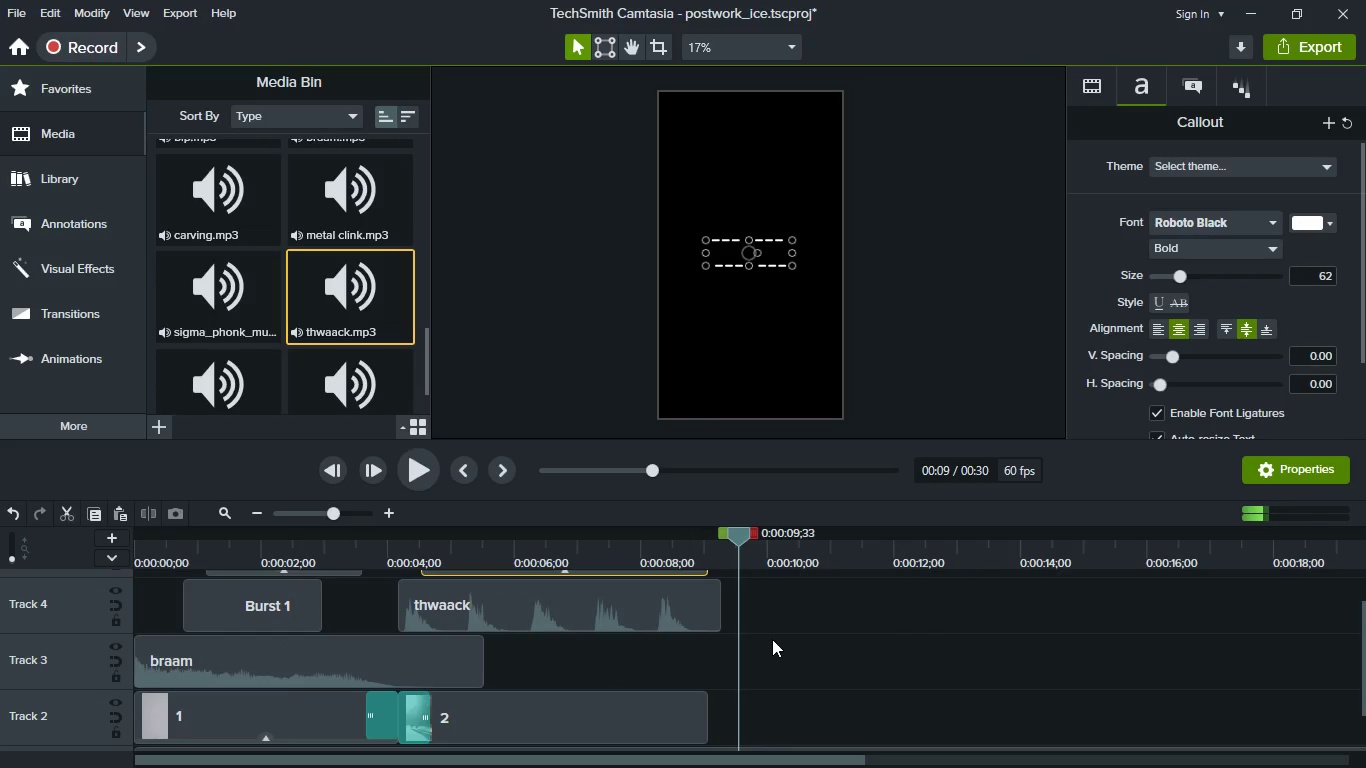 
scroll: coordinate [772, 639], scroll_direction: up, amount: 1.0
 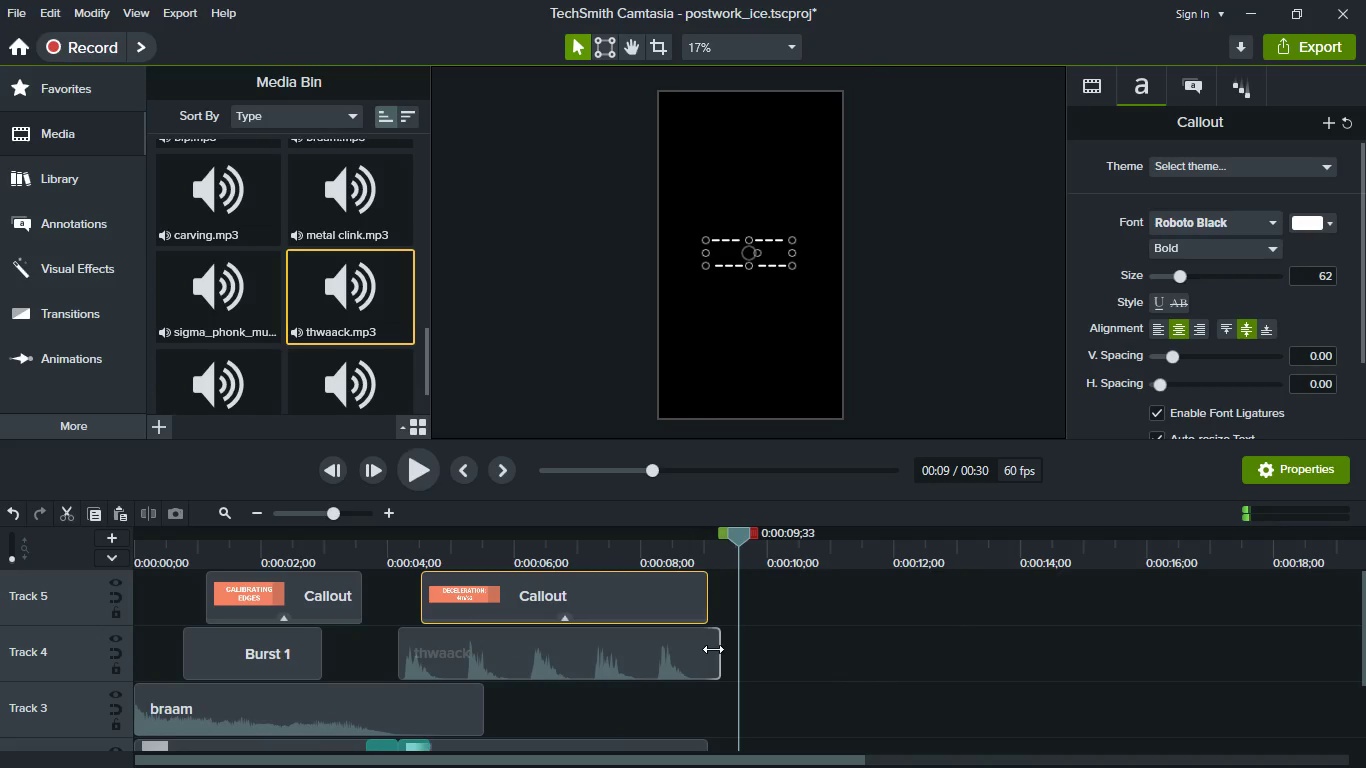 
left_click_drag(start_coordinate=[713, 649], to_coordinate=[701, 651])
 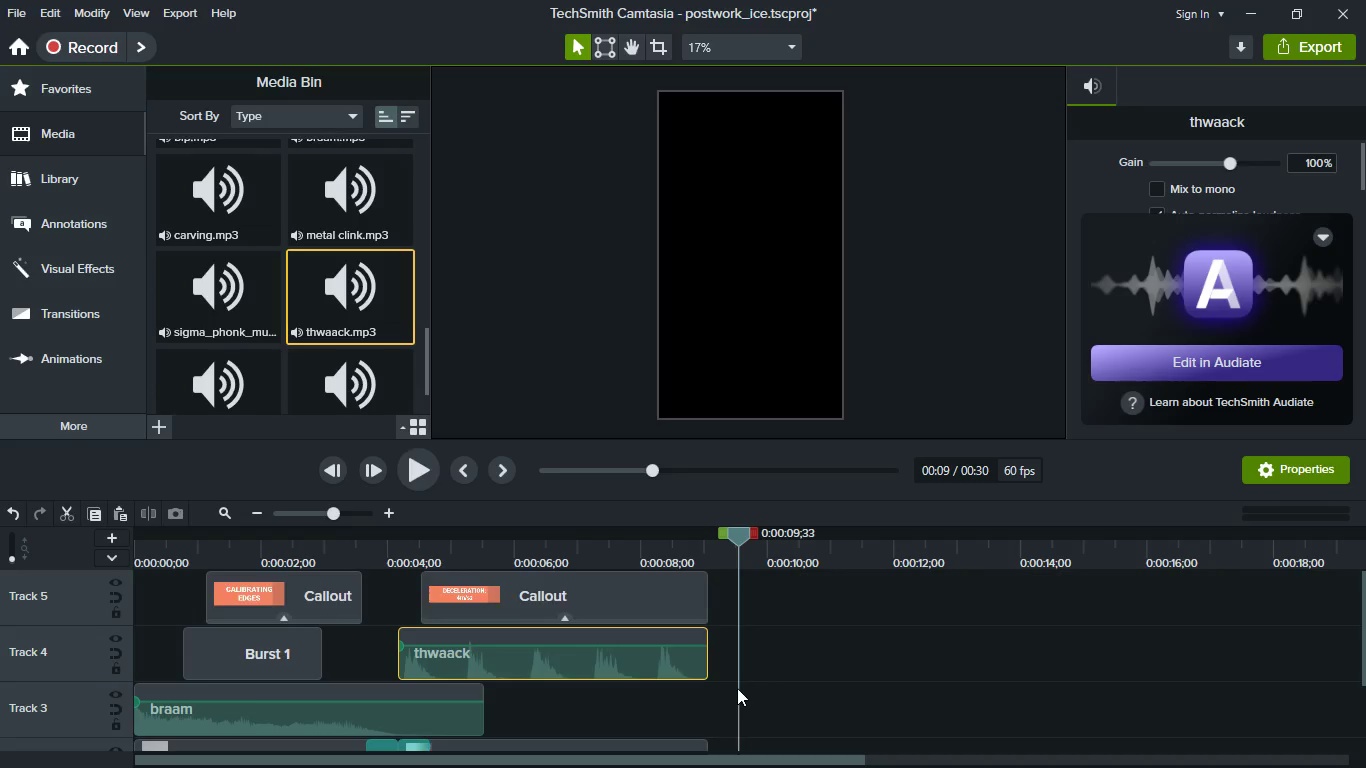 
scroll: coordinate [737, 688], scroll_direction: down, amount: 1.0
 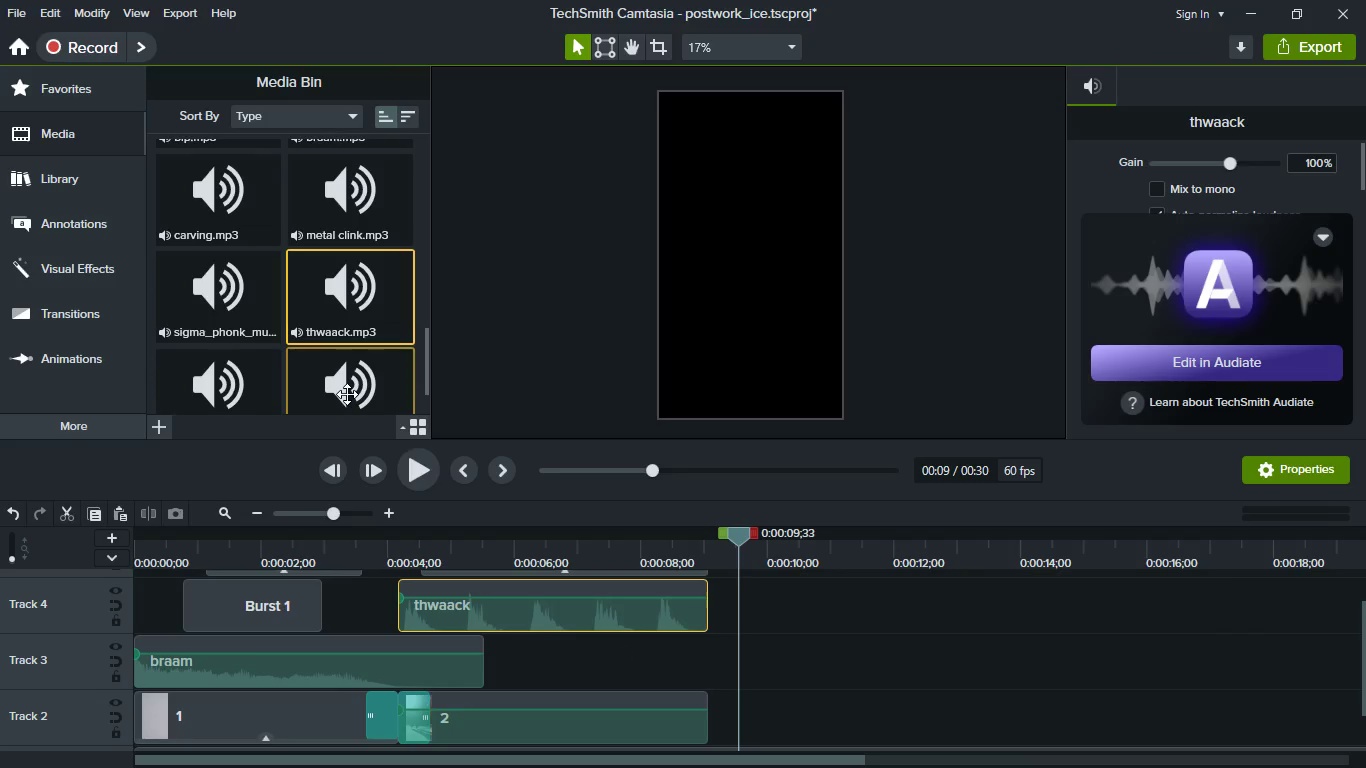 
scroll: coordinate [345, 312], scroll_direction: up, amount: 15.0
 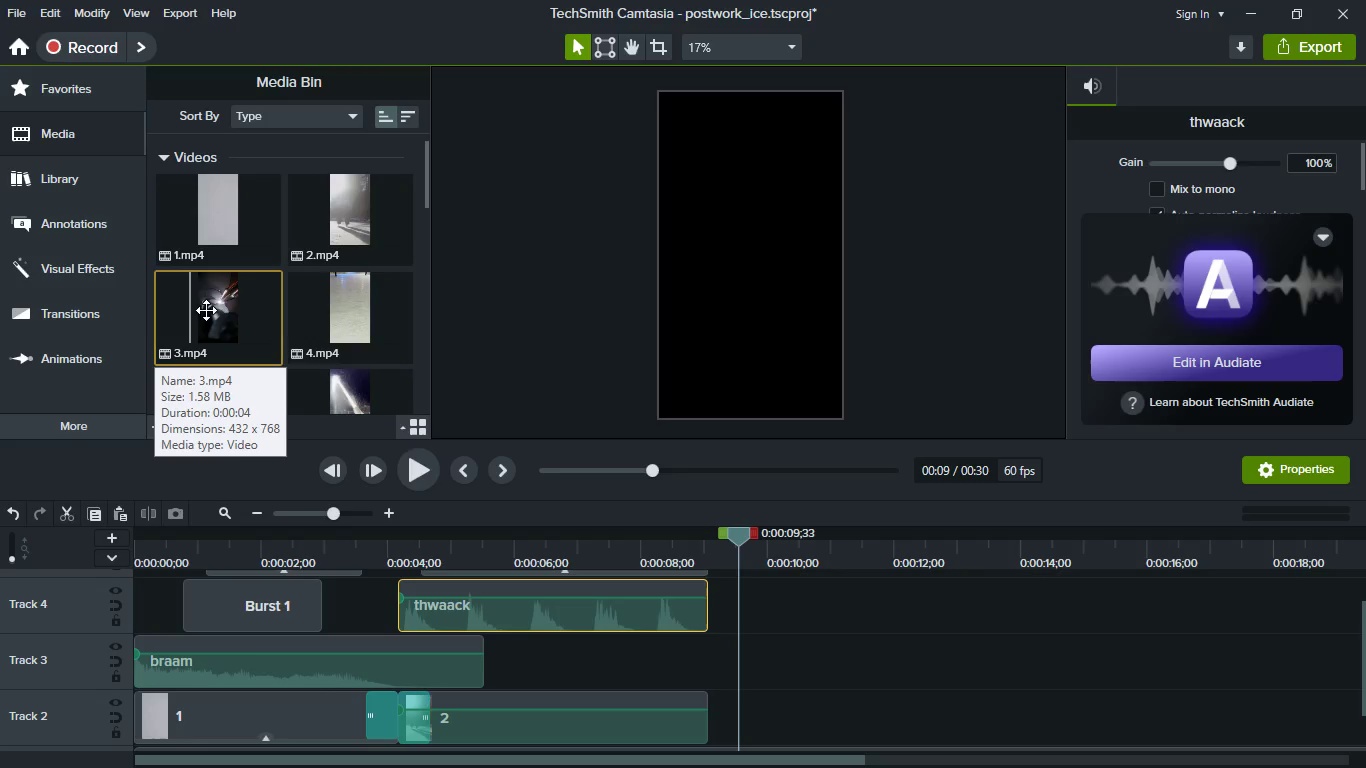 
left_click_drag(start_coordinate=[220, 302], to_coordinate=[781, 704])
 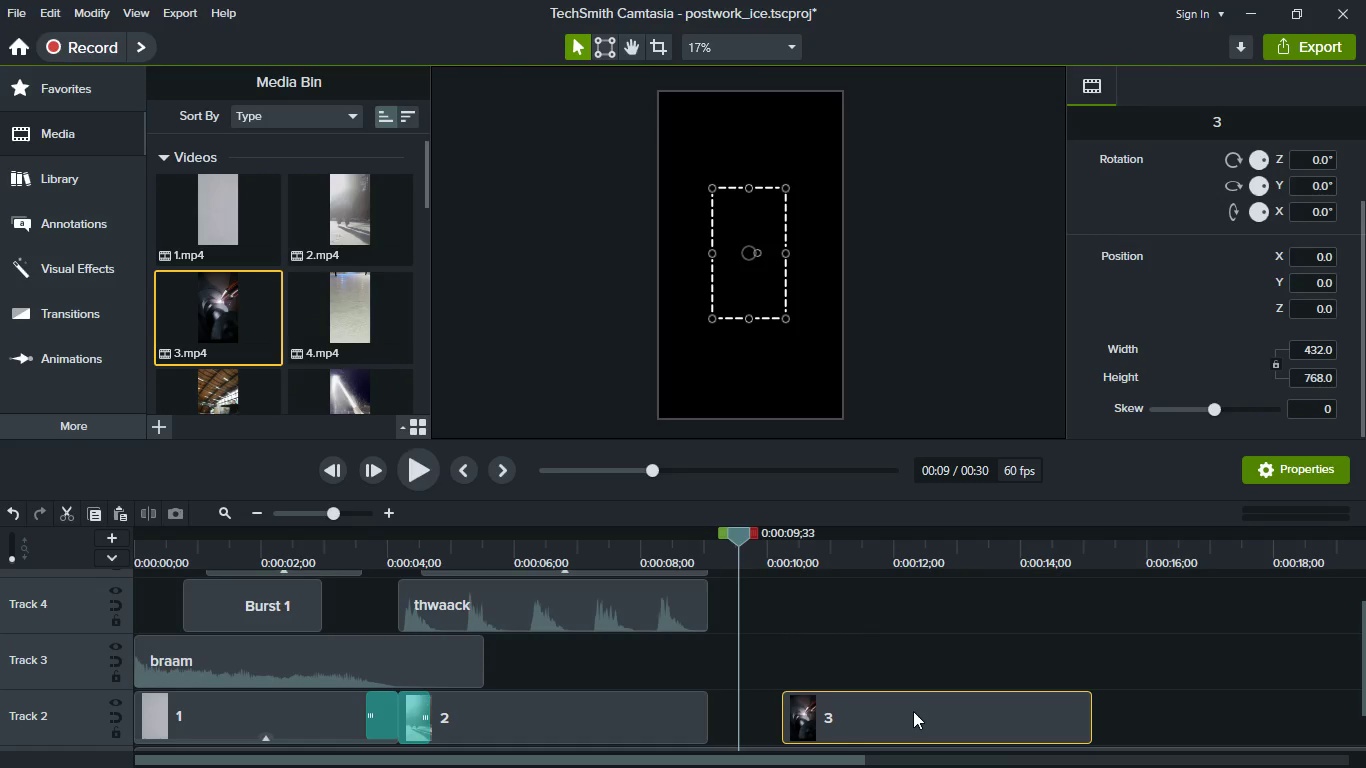 
left_click_drag(start_coordinate=[913, 711], to_coordinate=[784, 713])
 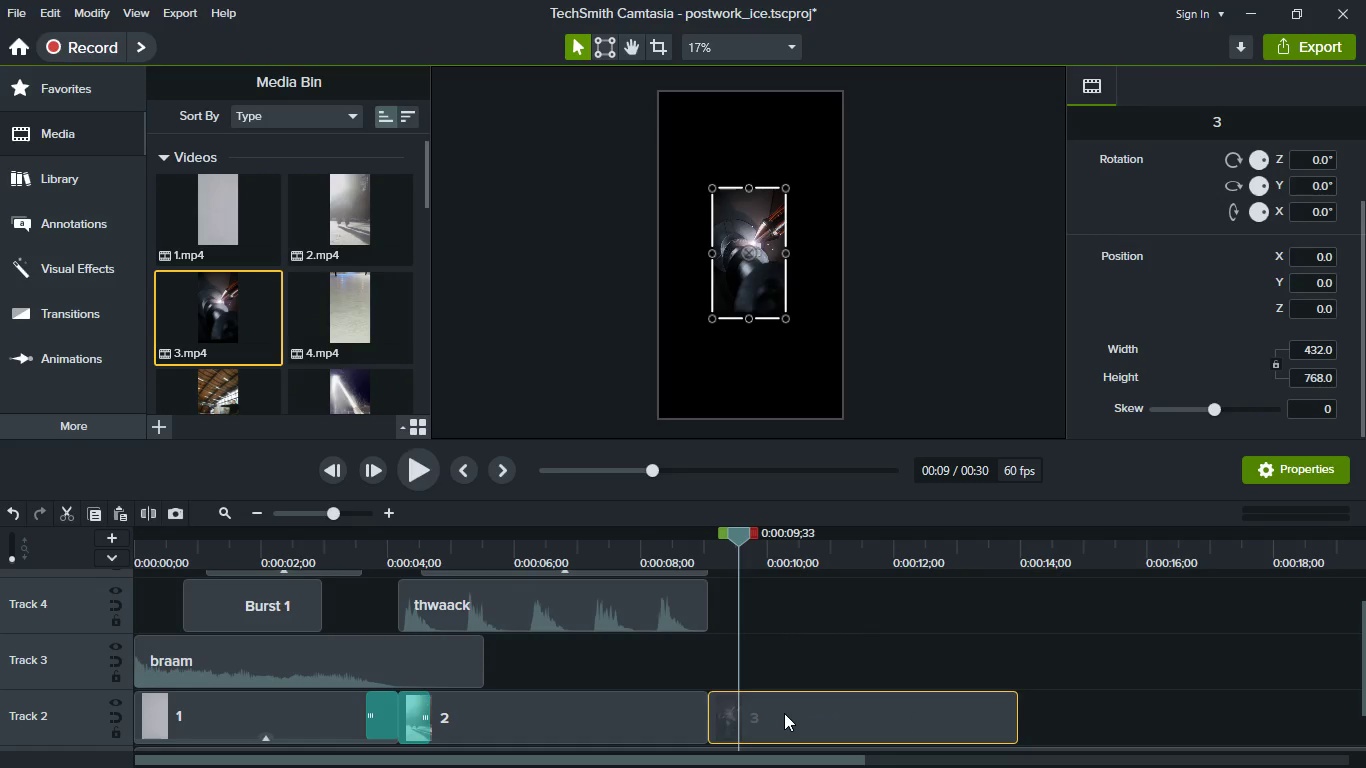 
right_click([784, 713])
 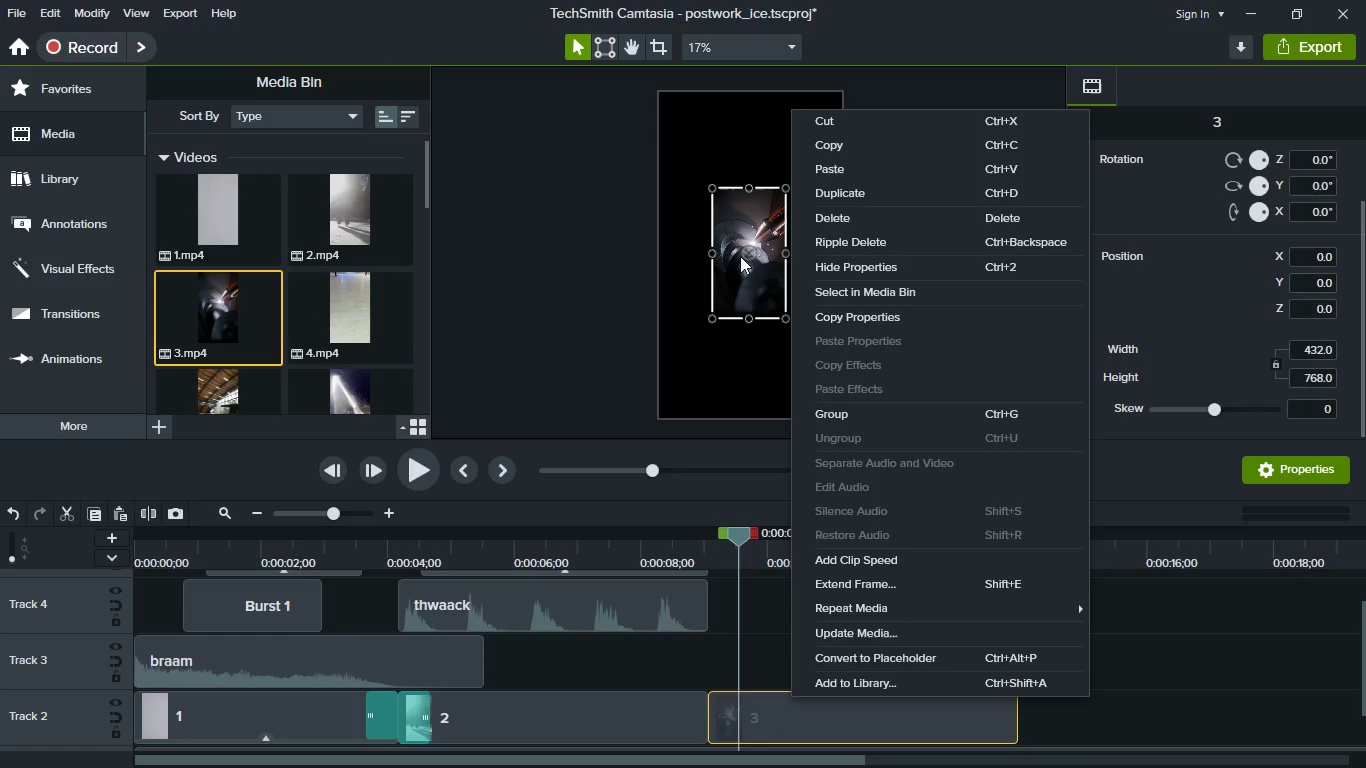 
right_click([740, 256])
 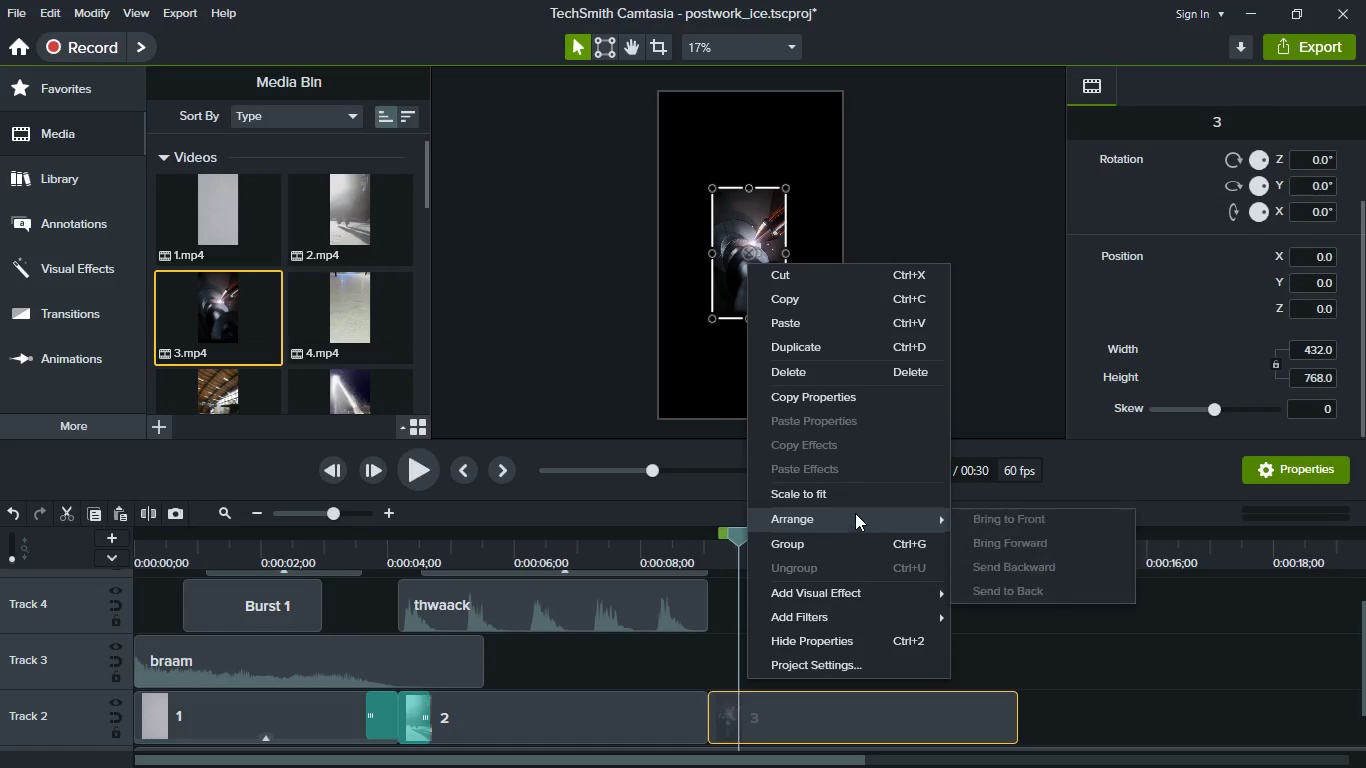 
left_click([856, 499])
 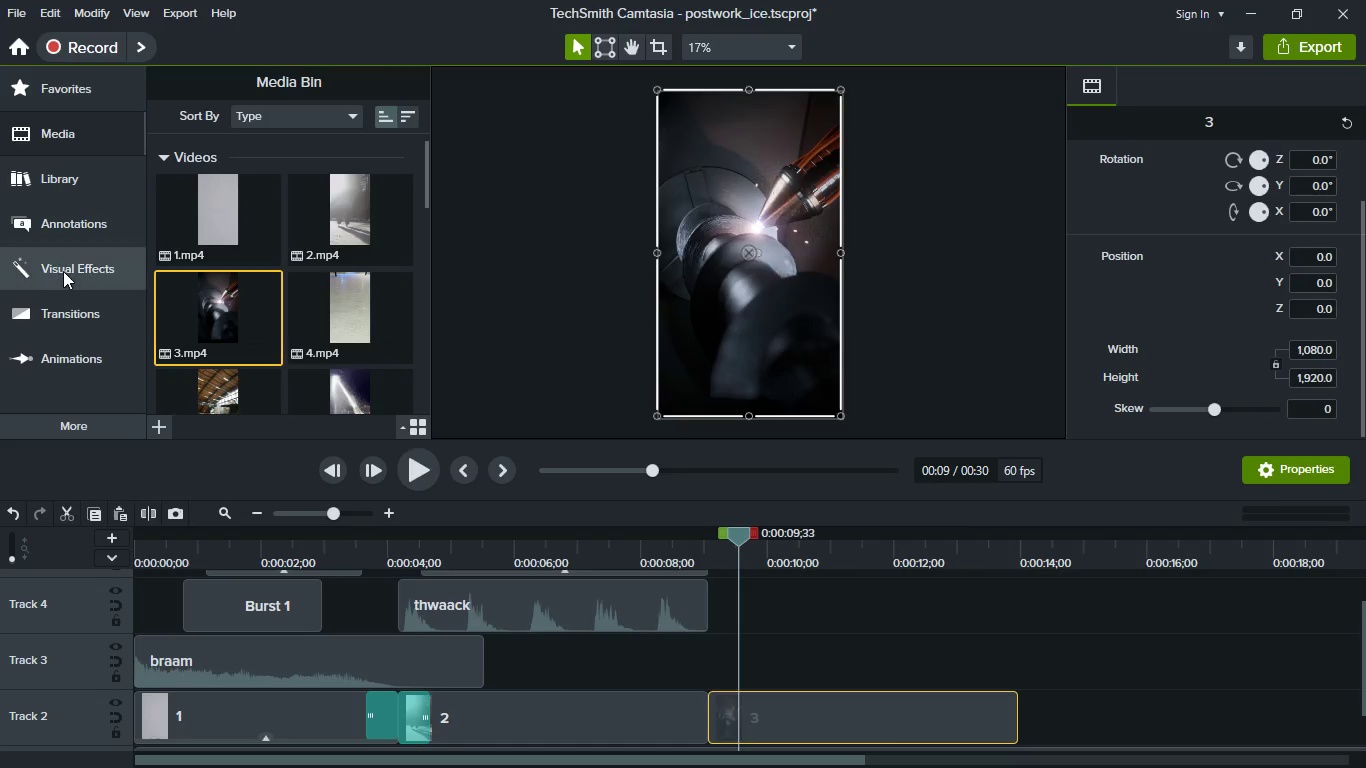 
wait(8.03)
 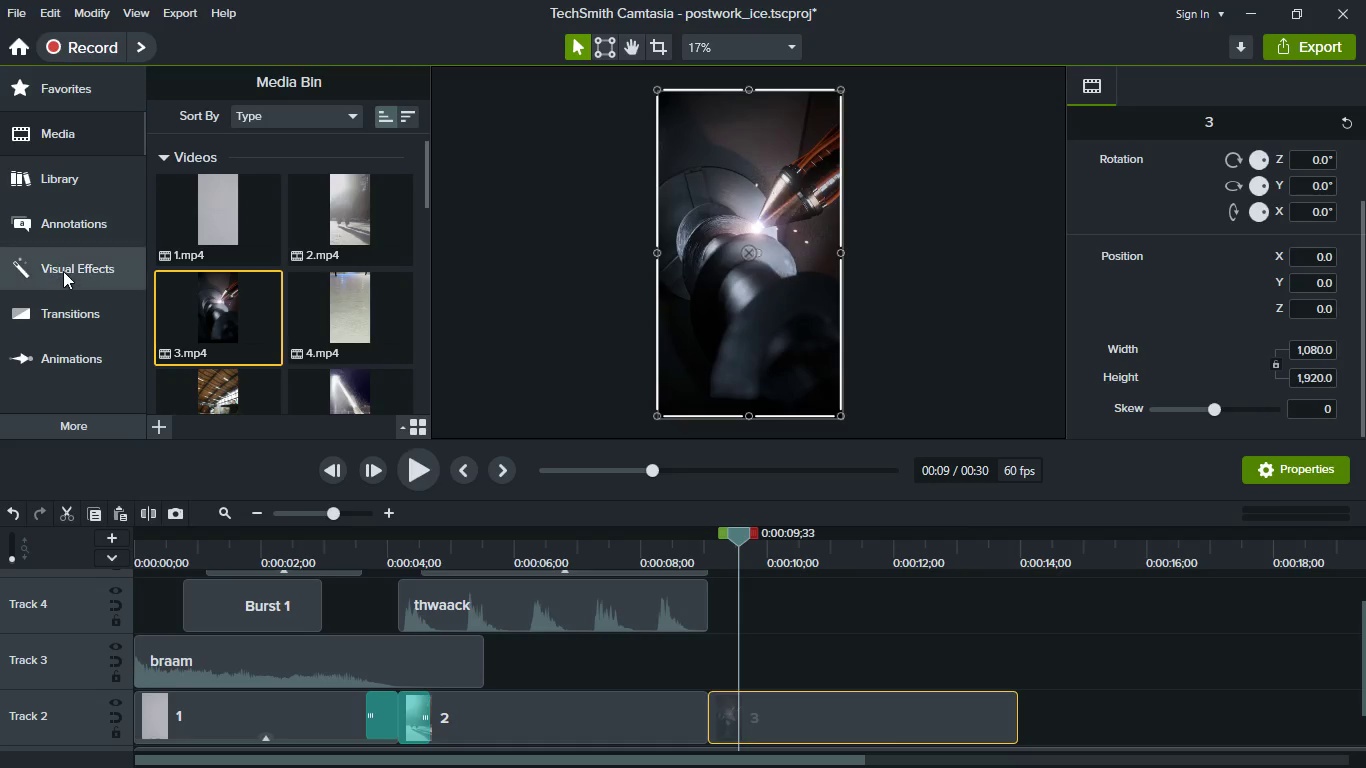 
left_click([95, 90])
 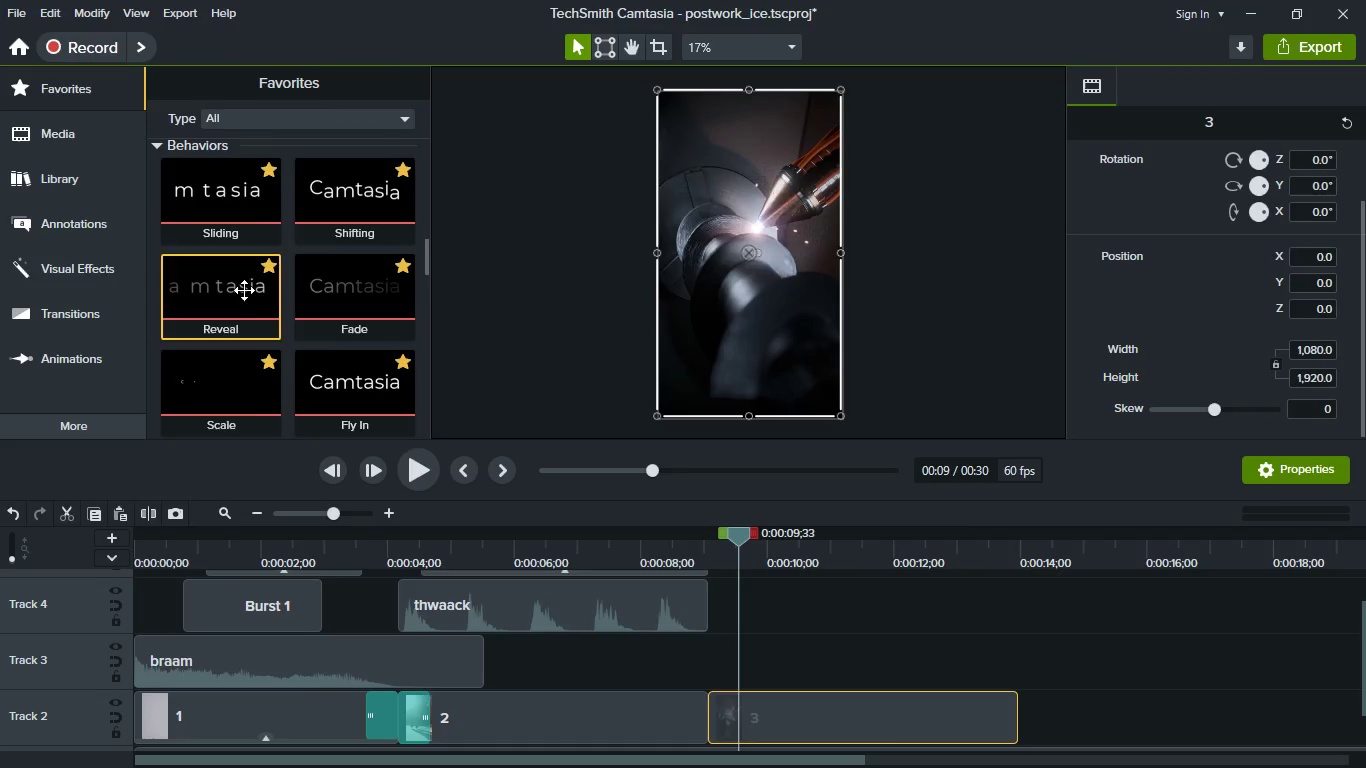 
scroll: coordinate [244, 290], scroll_direction: up, amount: 4.0
 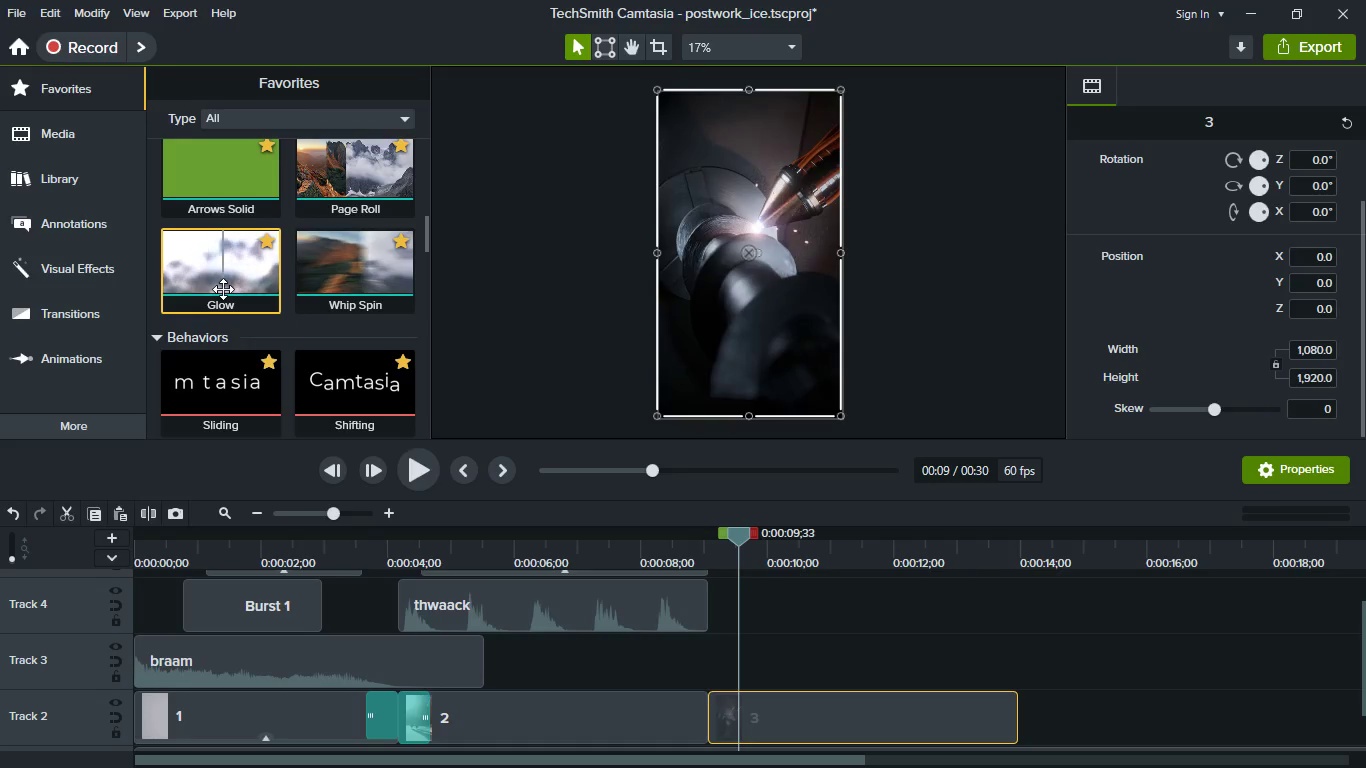 
left_click_drag(start_coordinate=[223, 289], to_coordinate=[697, 710])
 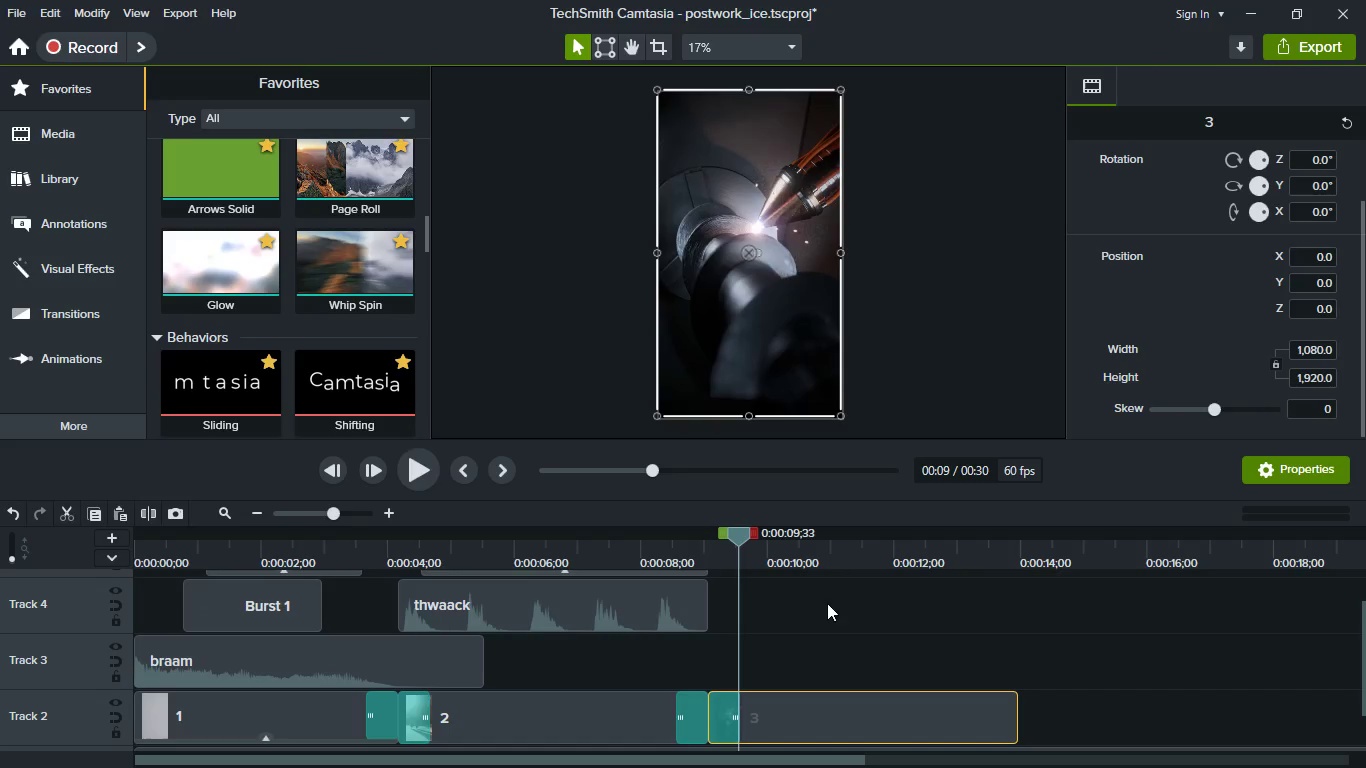 
left_click([711, 549])
 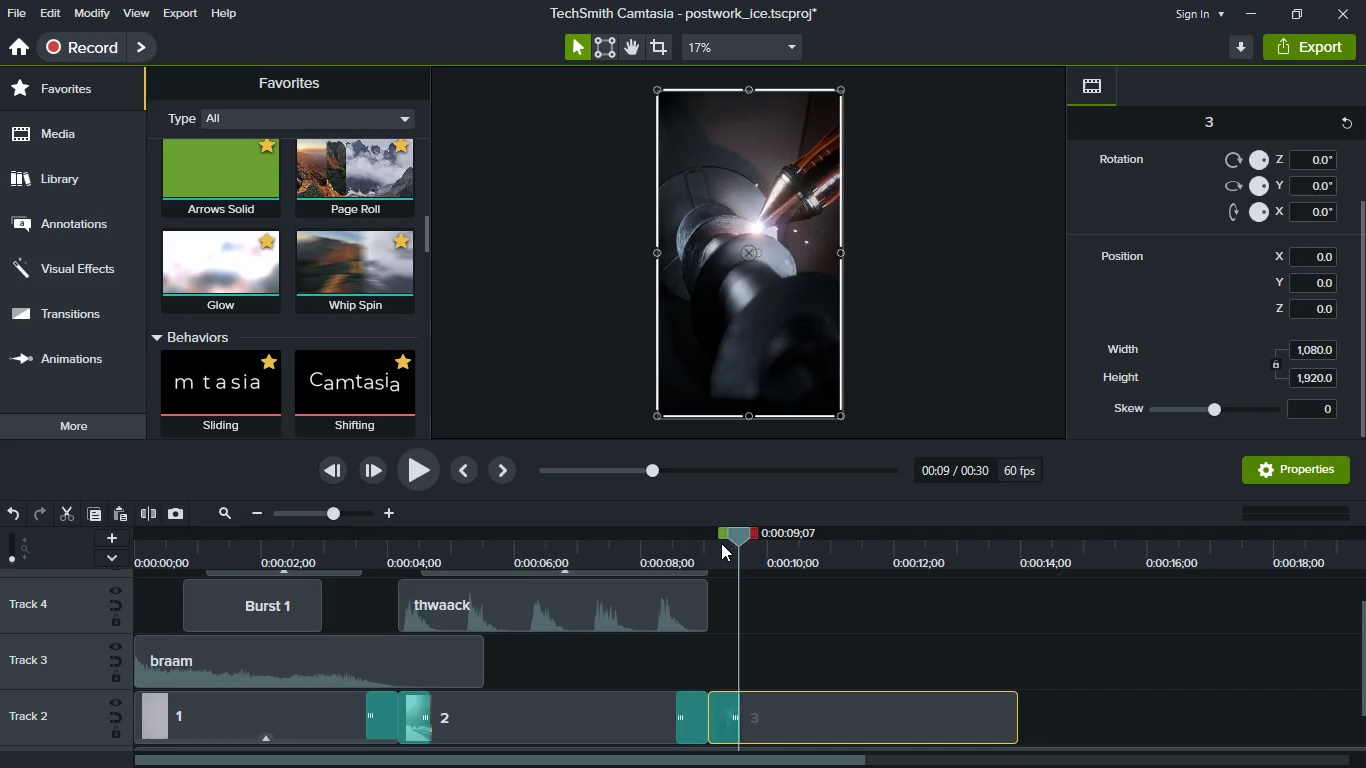 
left_click_drag(start_coordinate=[724, 541], to_coordinate=[702, 538])
 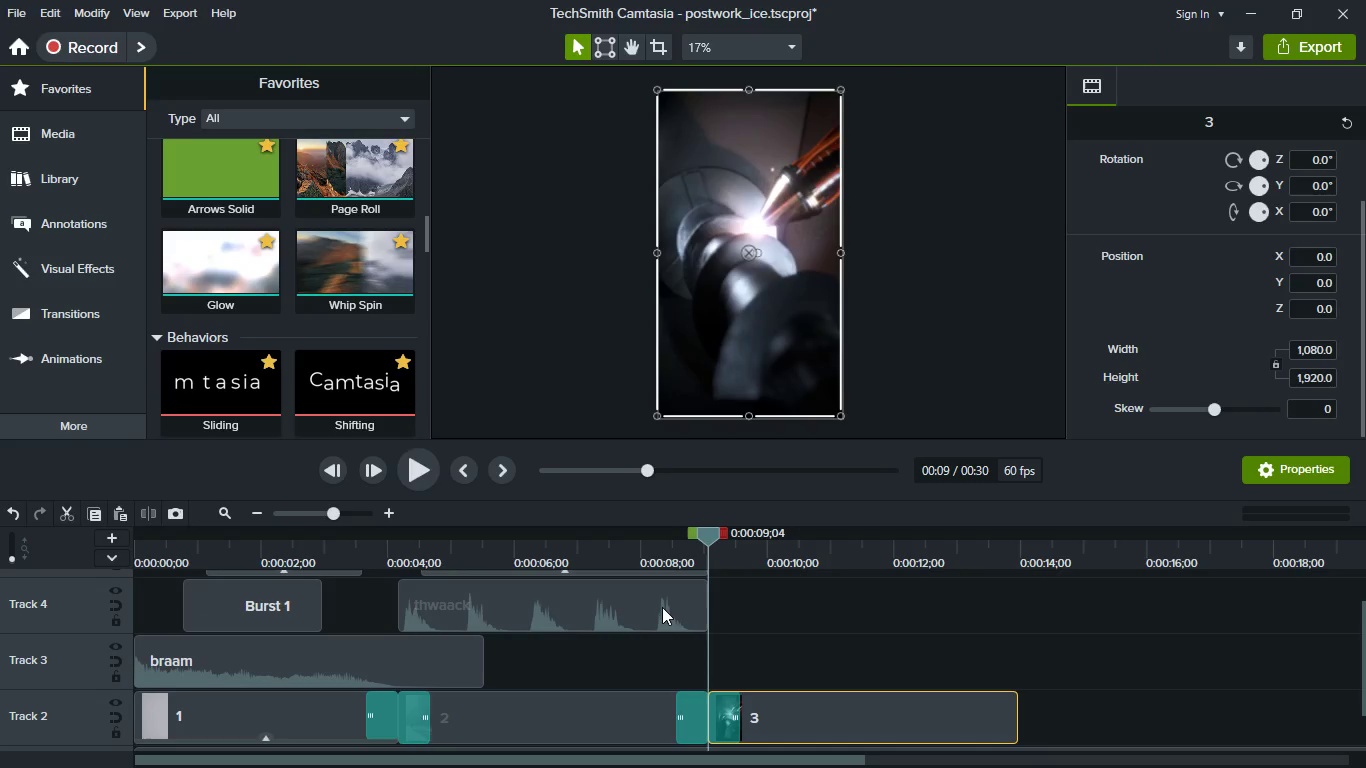 
left_click([662, 607])
 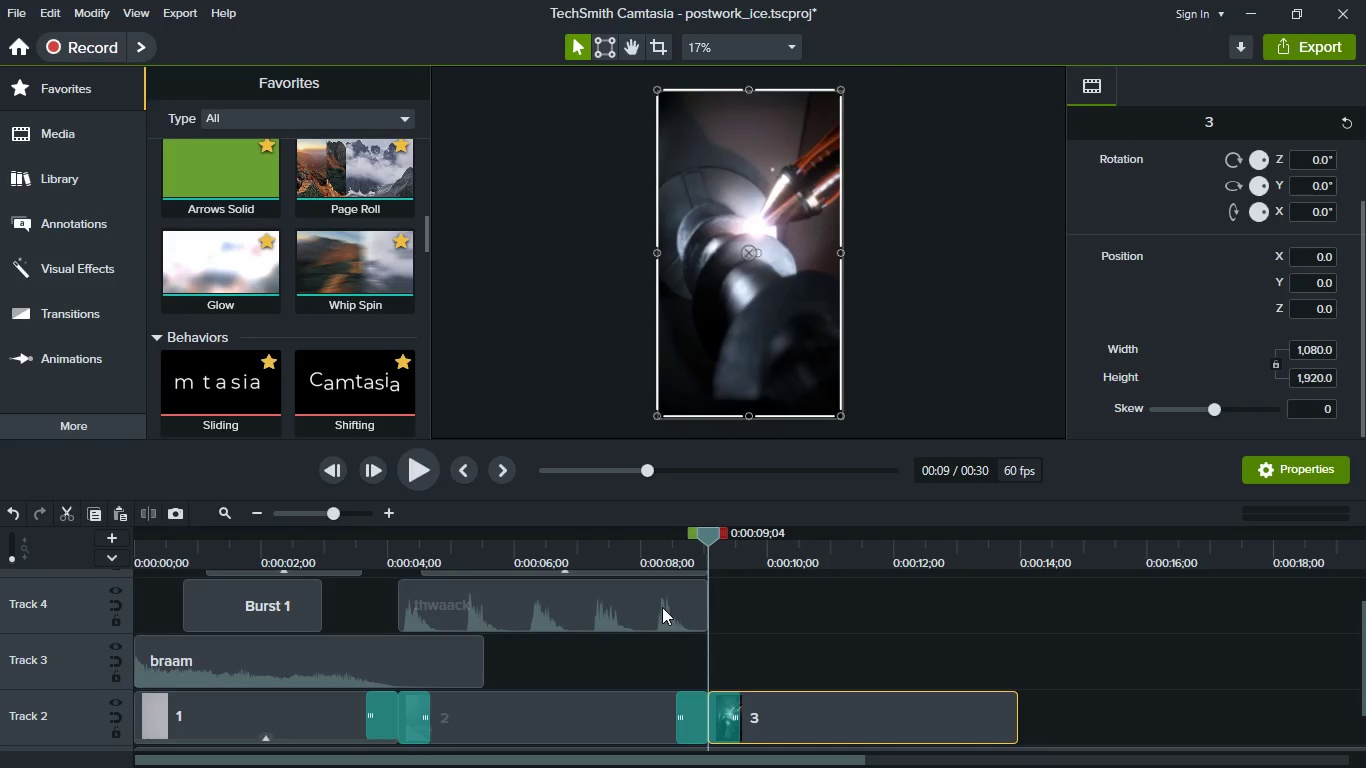 
key(Meta+MetaLeft)
 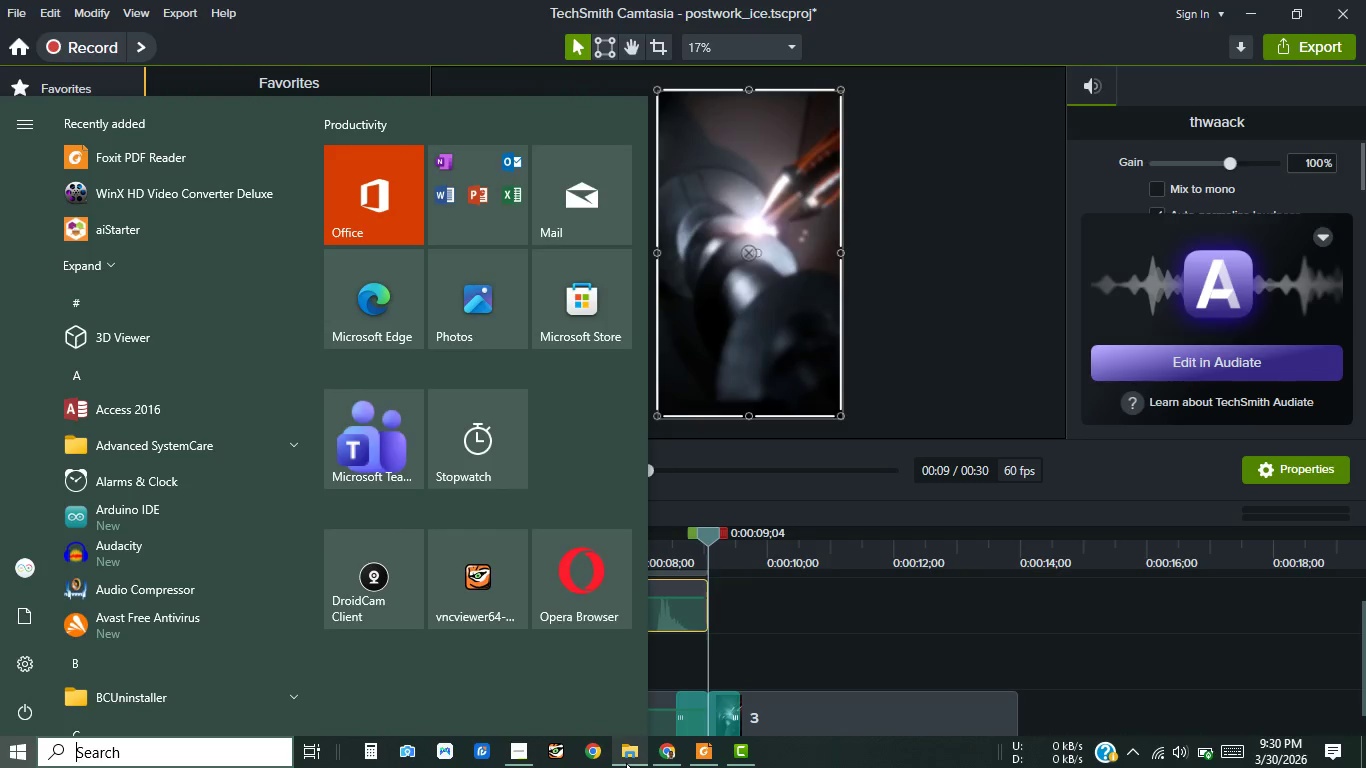 
left_click([649, 755])
 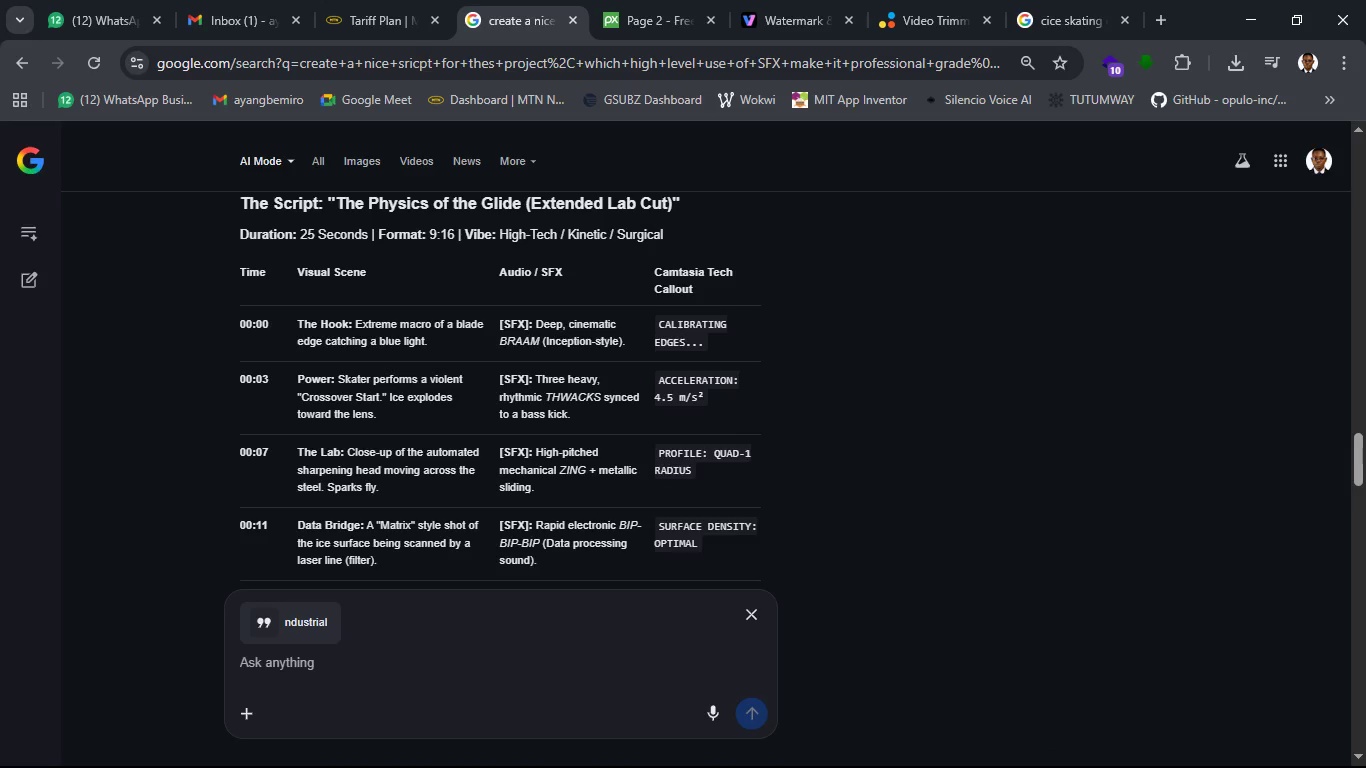 
key(Meta+MetaLeft)
 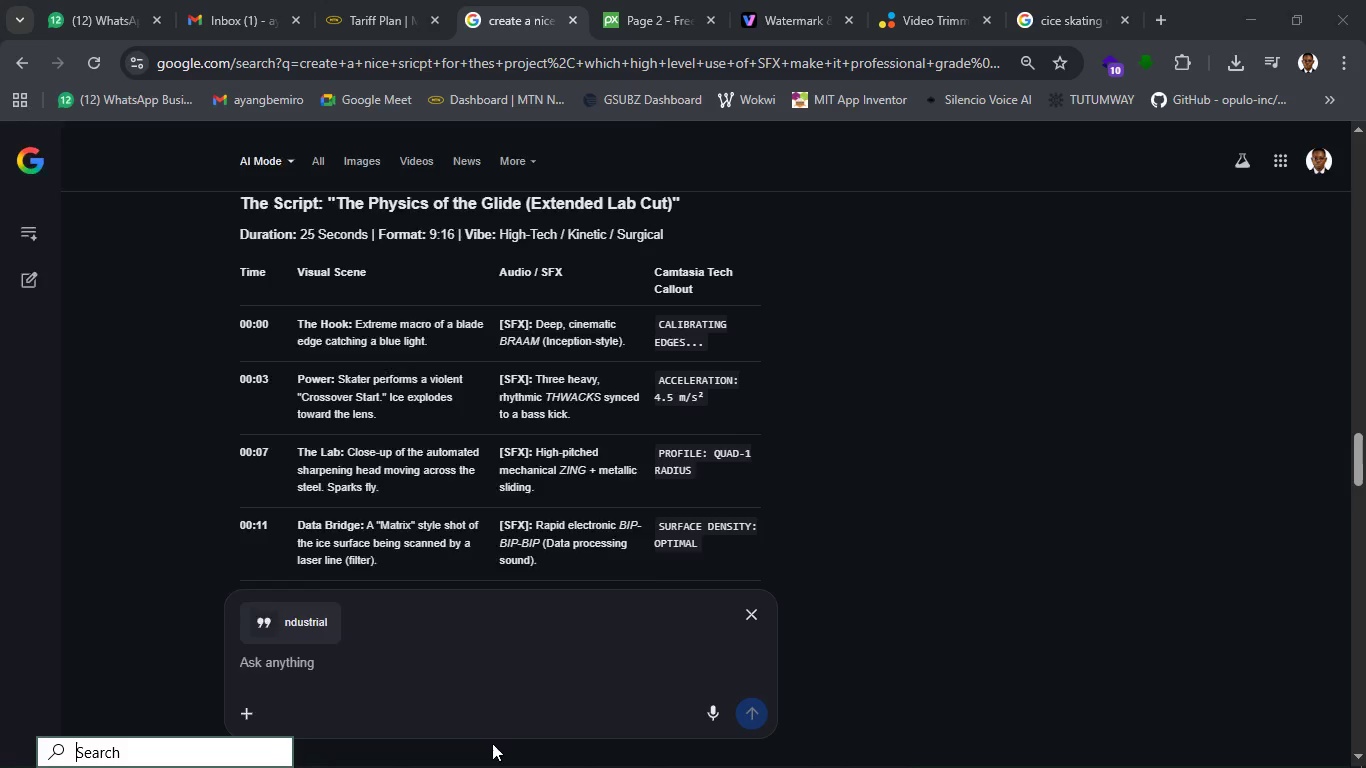 
mouse_move([516, 763])
 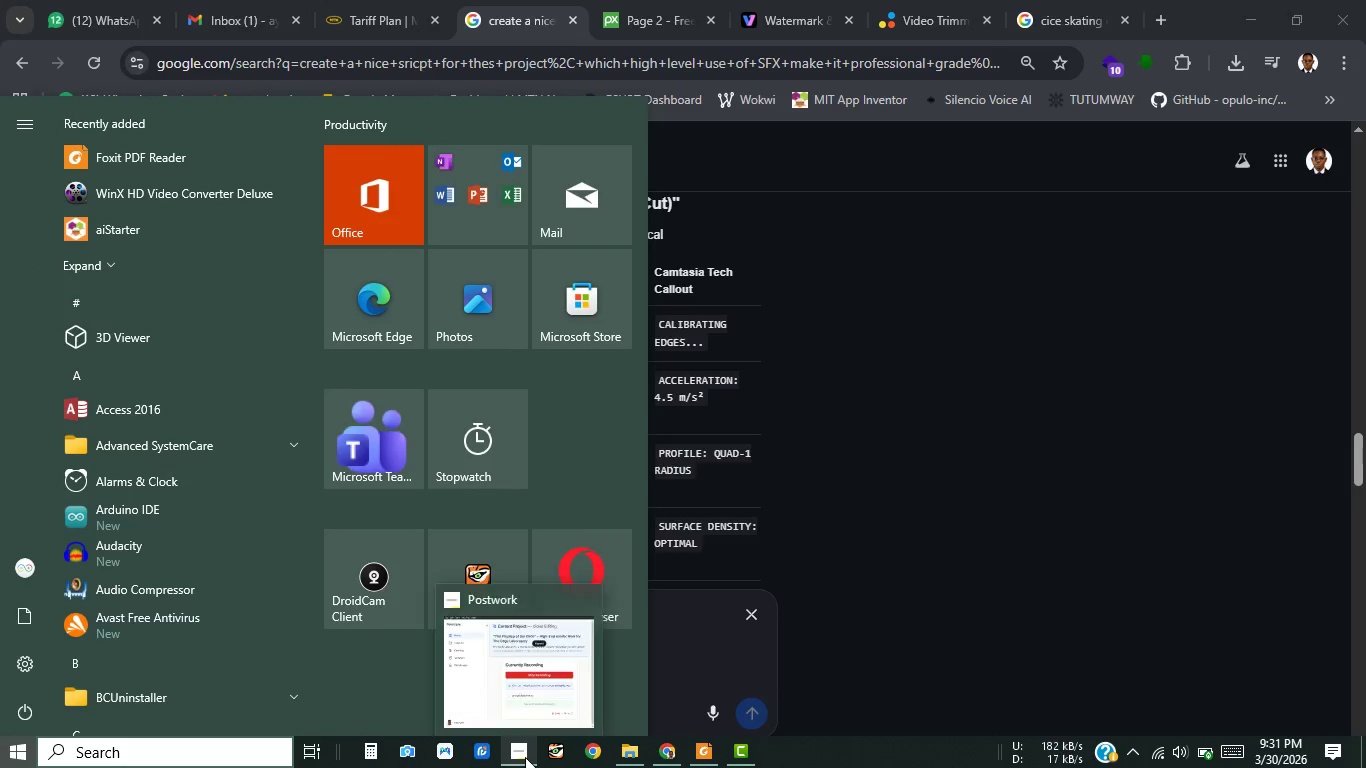 
left_click([525, 757])